 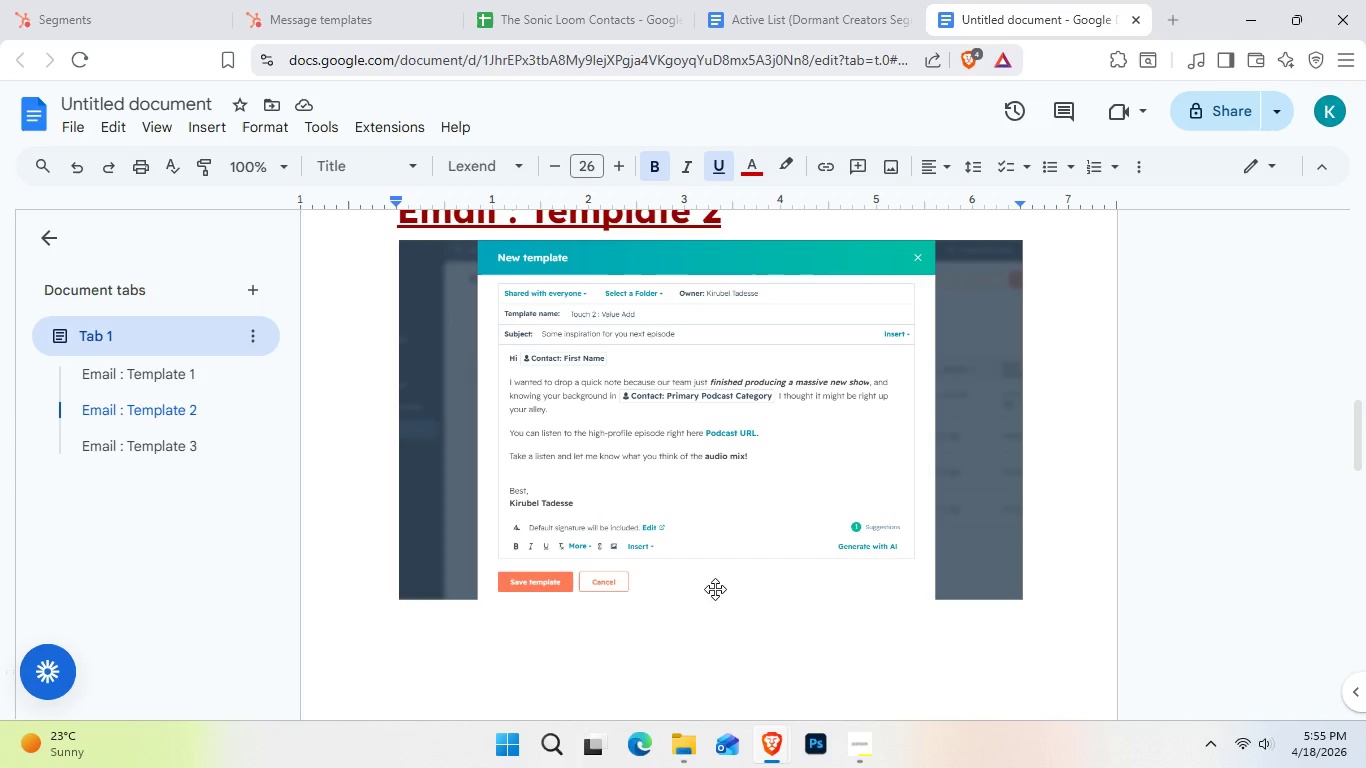 
key(MediaTrackPrevious)
 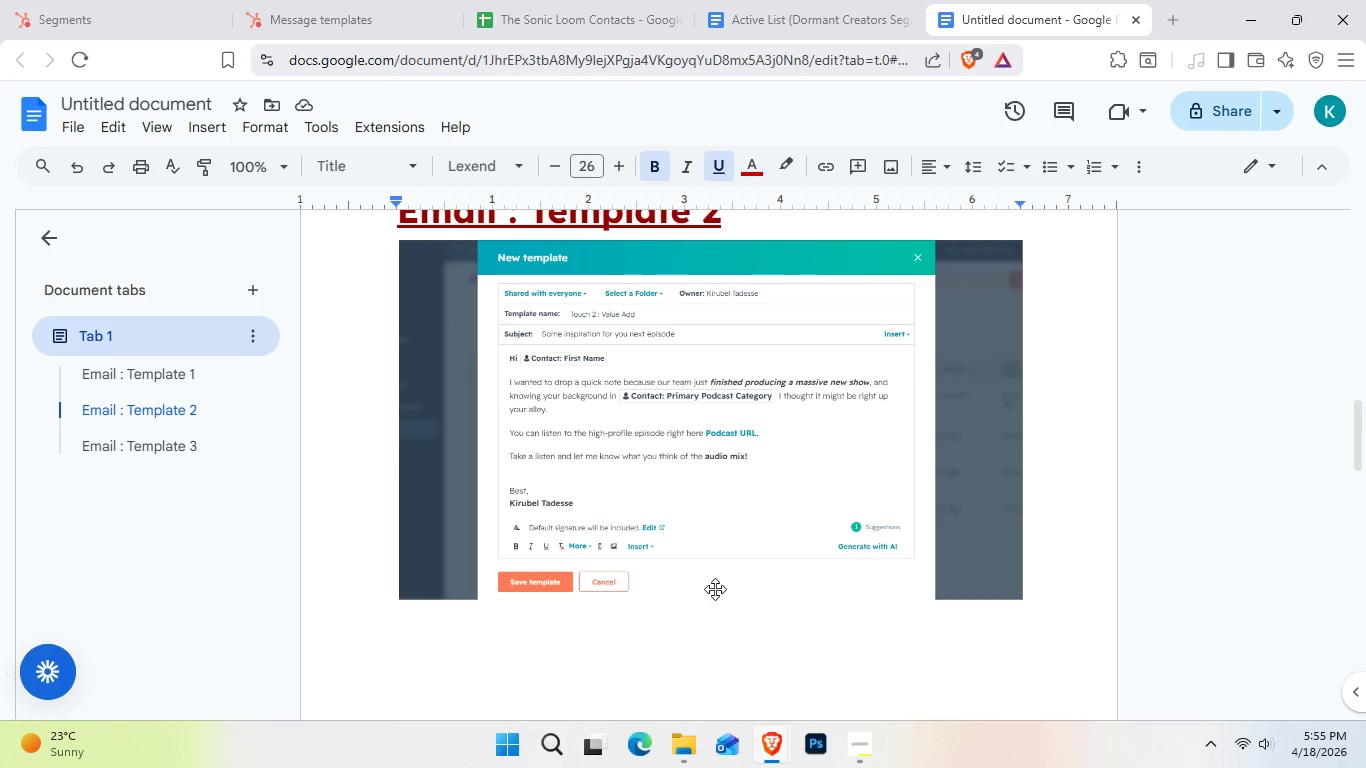 
key(MediaTrackPrevious)
 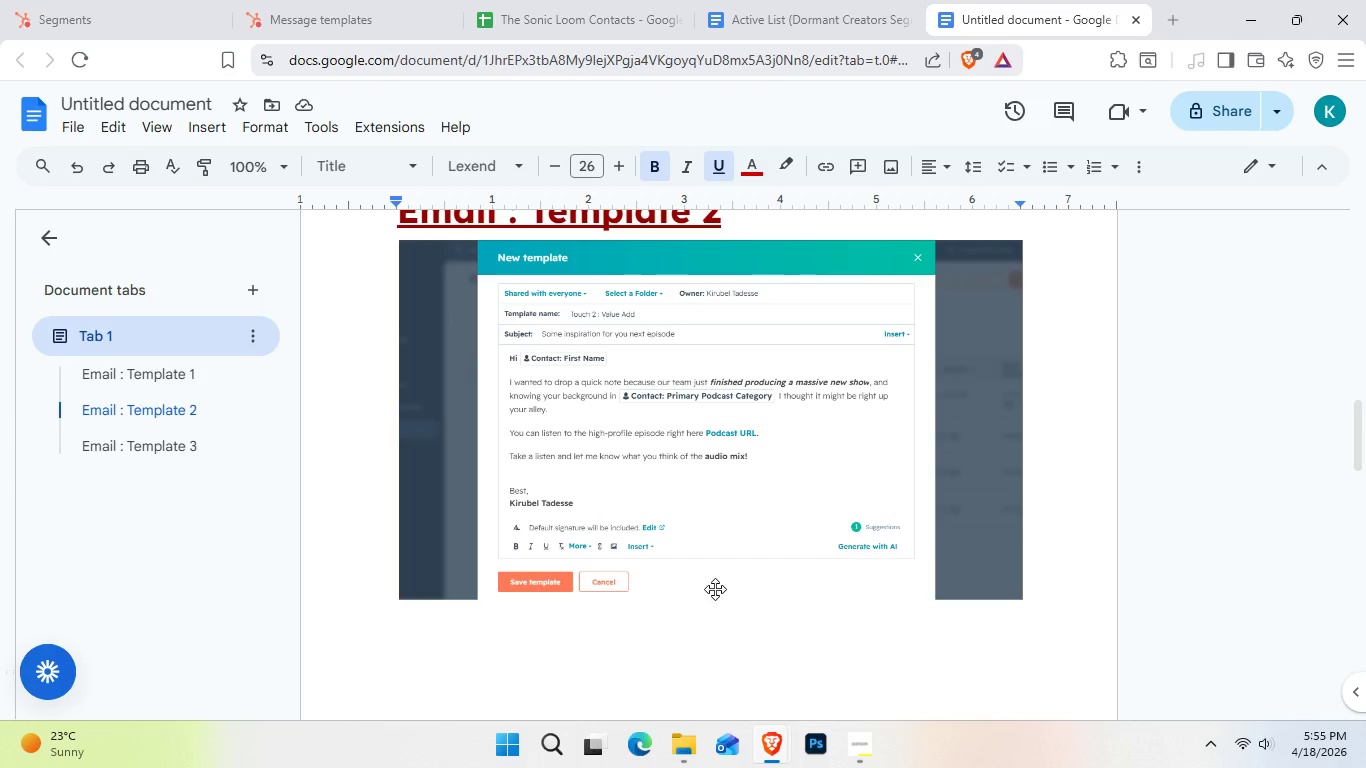 
key(MediaTrackPrevious)
 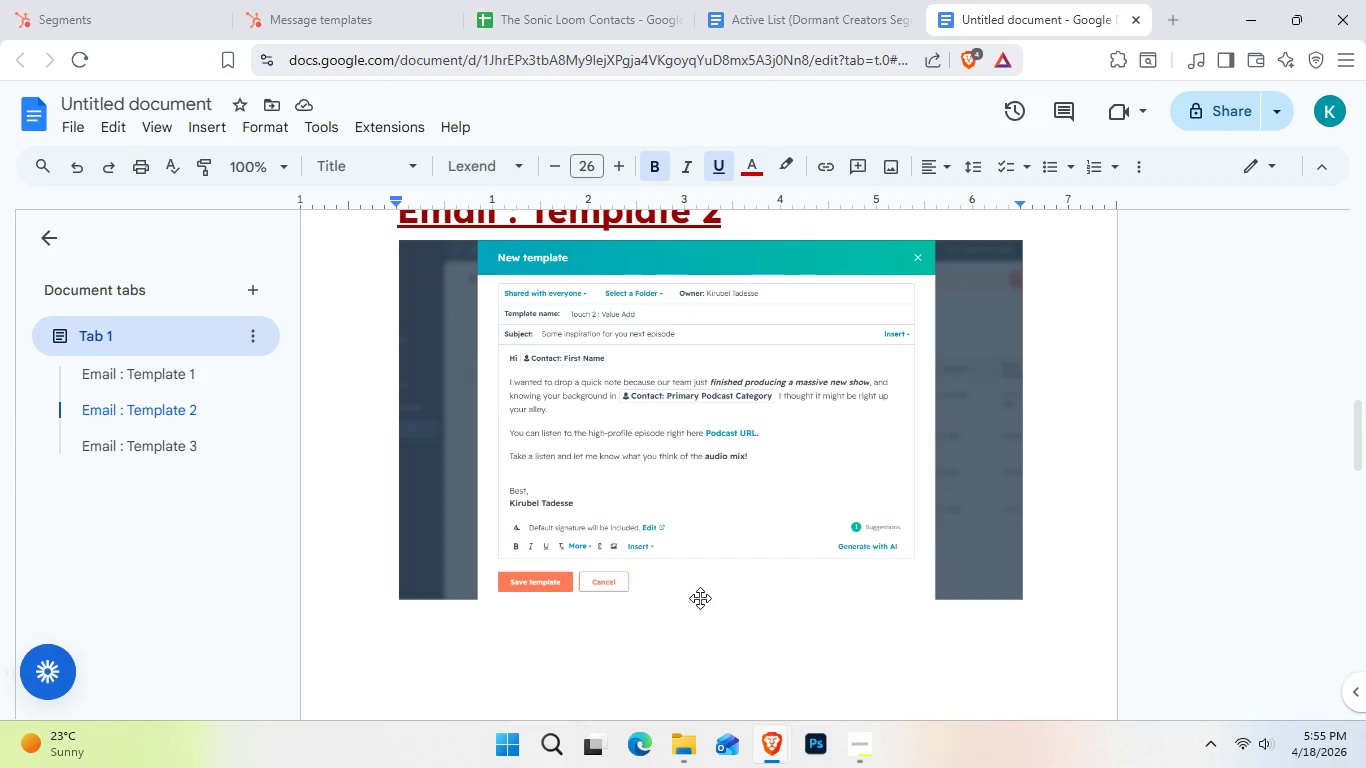 
wait(7.66)
 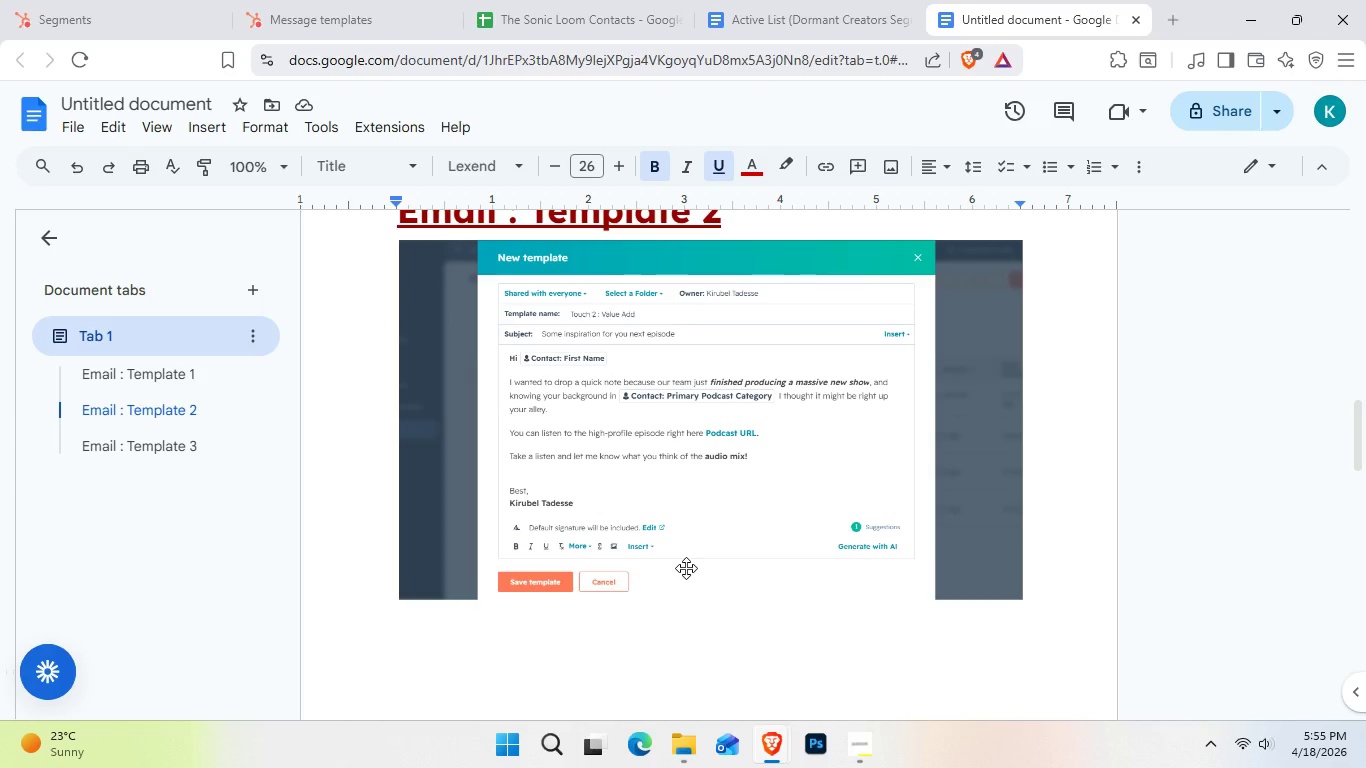 
scroll: coordinate [784, 603], scroll_direction: down, amount: 1.0
 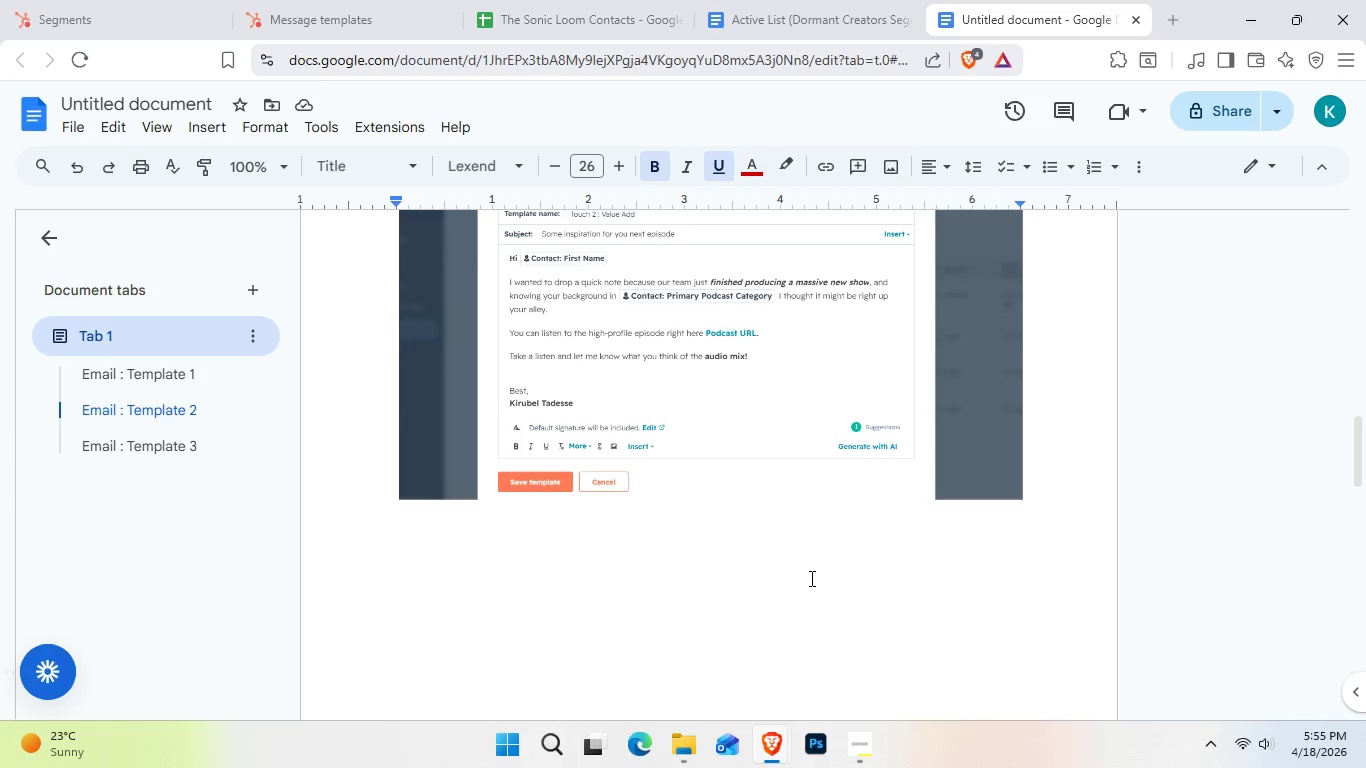 
scroll: coordinate [817, 568], scroll_direction: up, amount: 4.0
 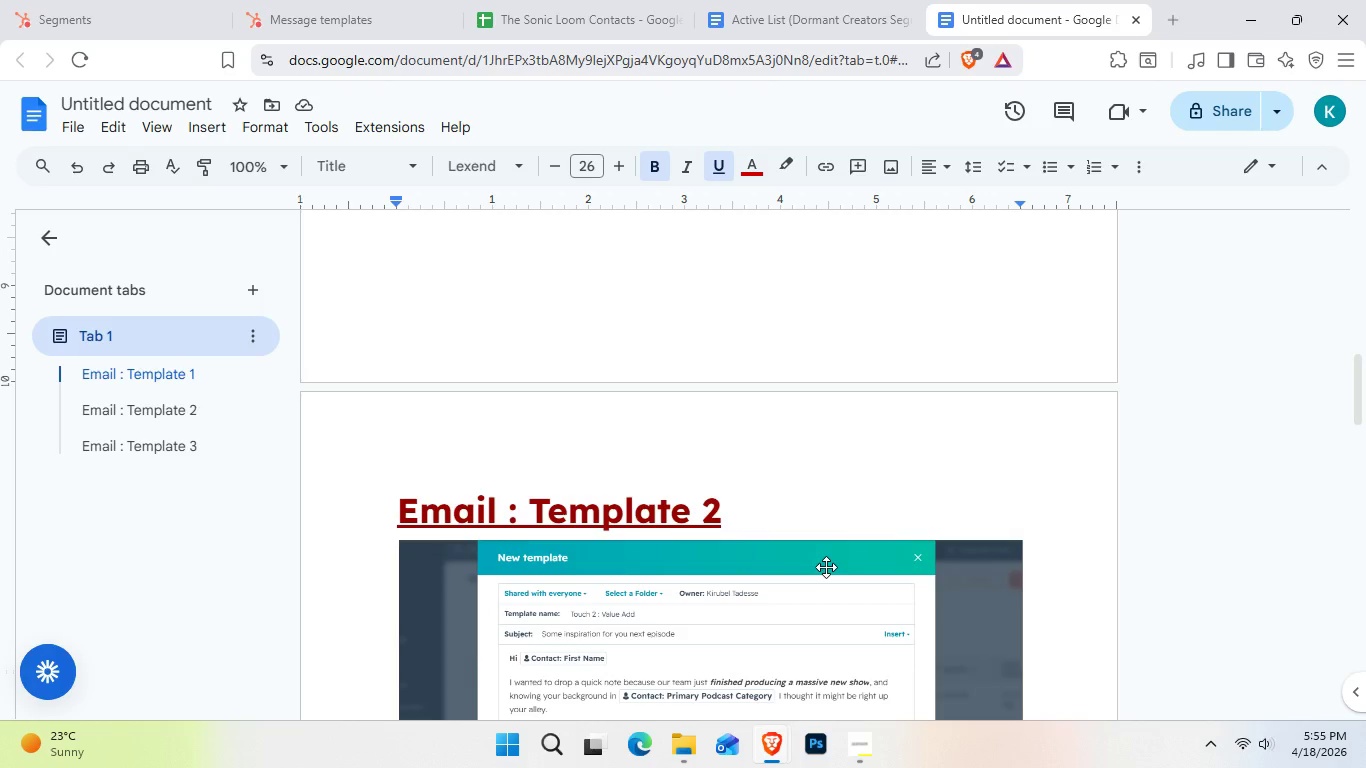 
wait(20.67)
 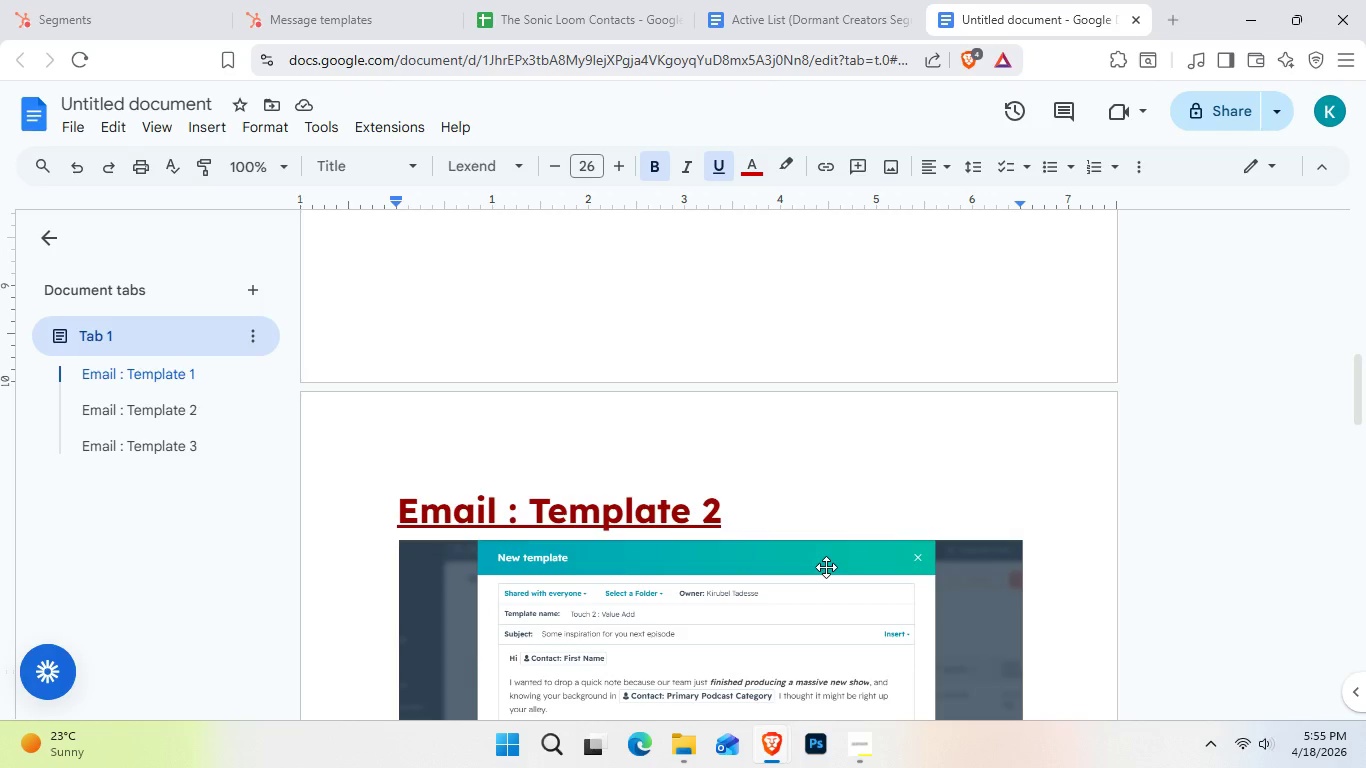 
scroll: coordinate [826, 567], scroll_direction: down, amount: 1.0
 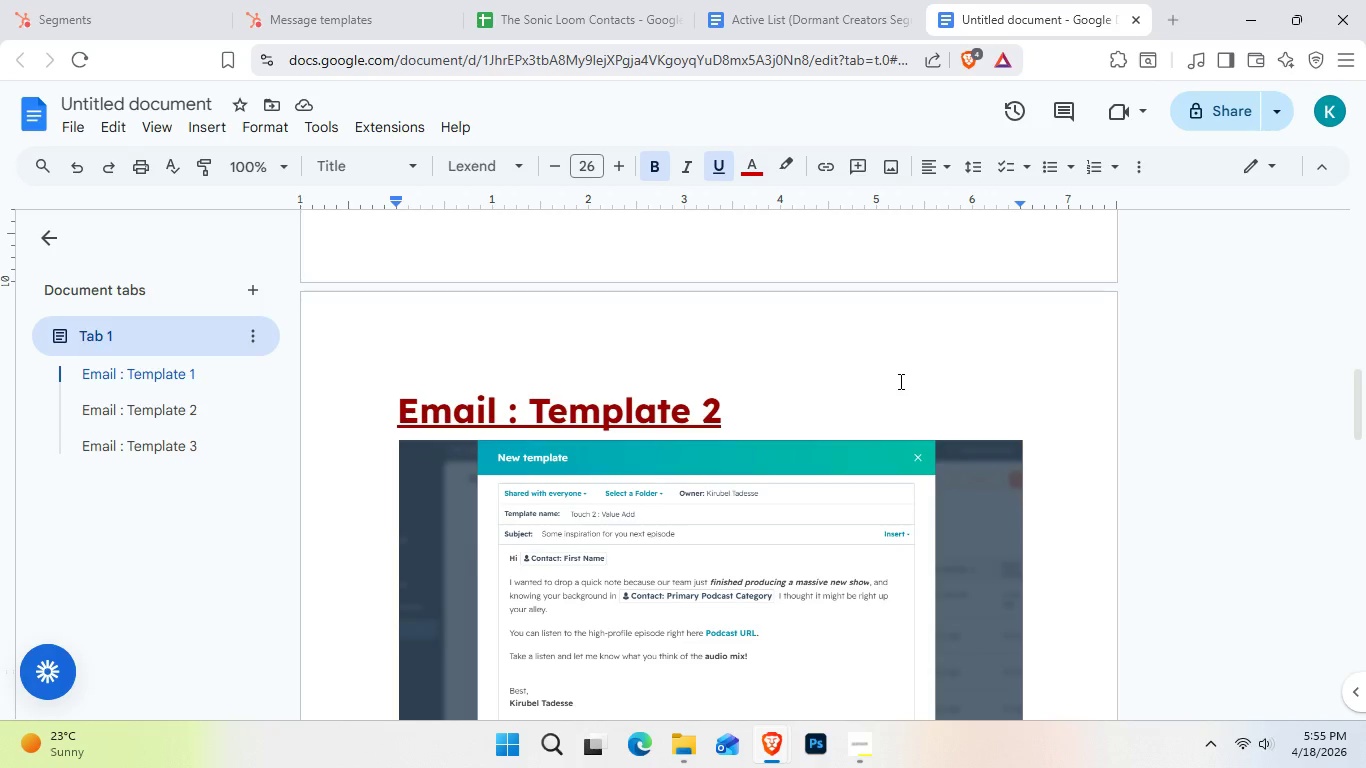 
wait(15.3)
 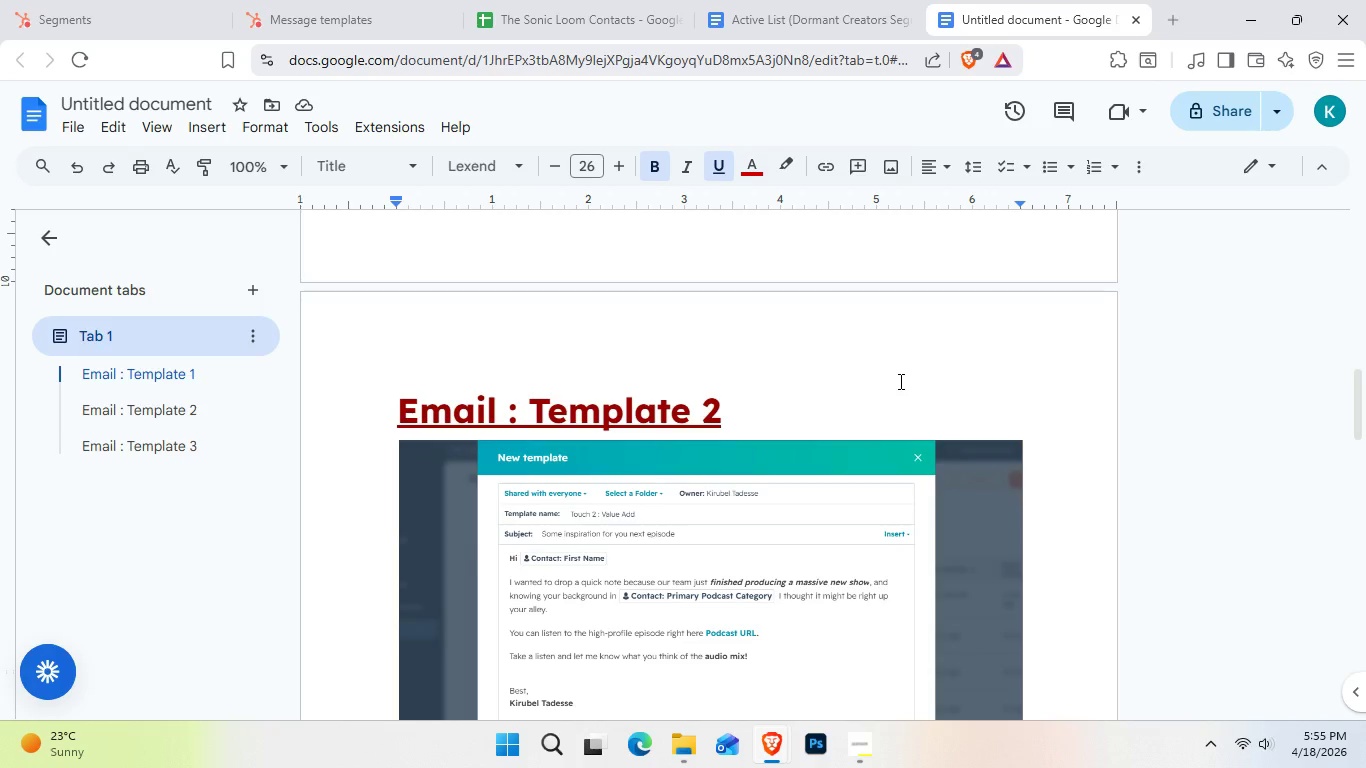 
scroll: coordinate [885, 405], scroll_direction: down, amount: 1.0
 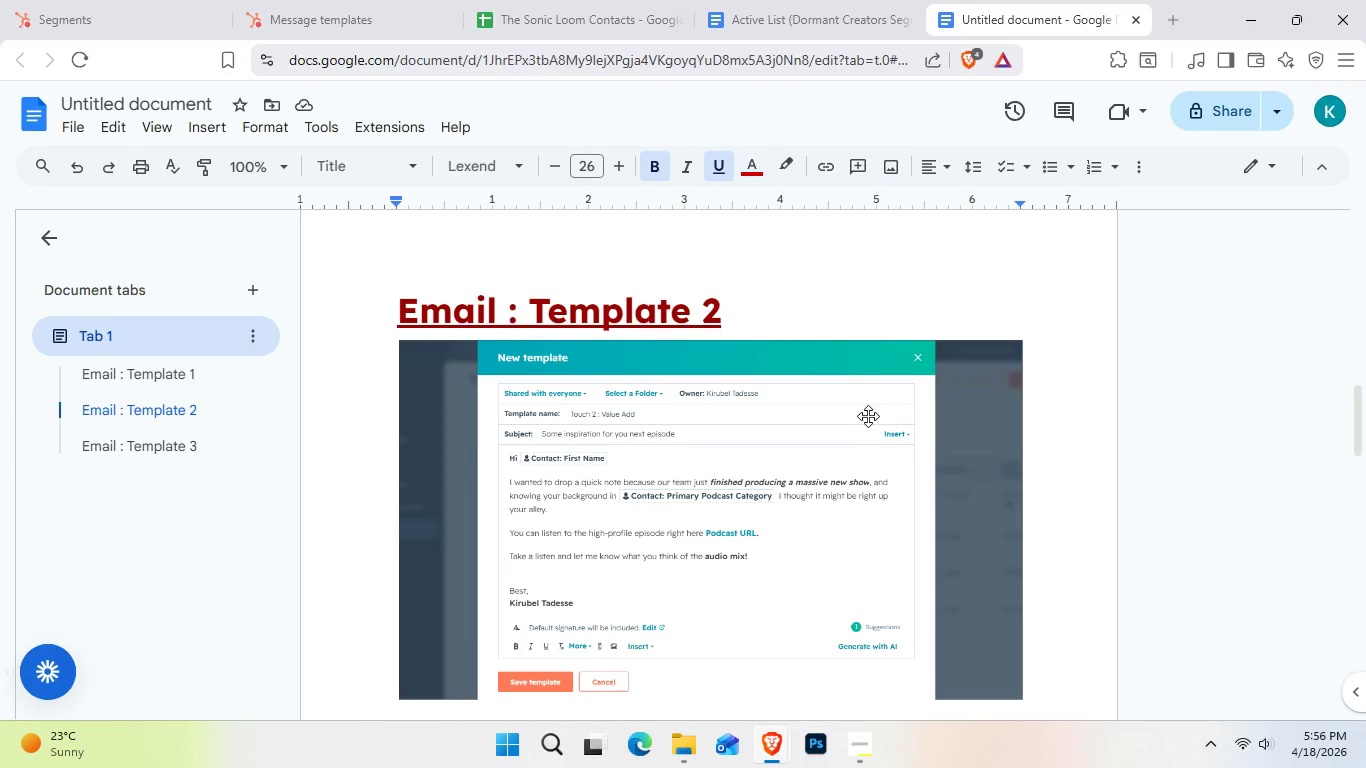 
wait(23.64)
 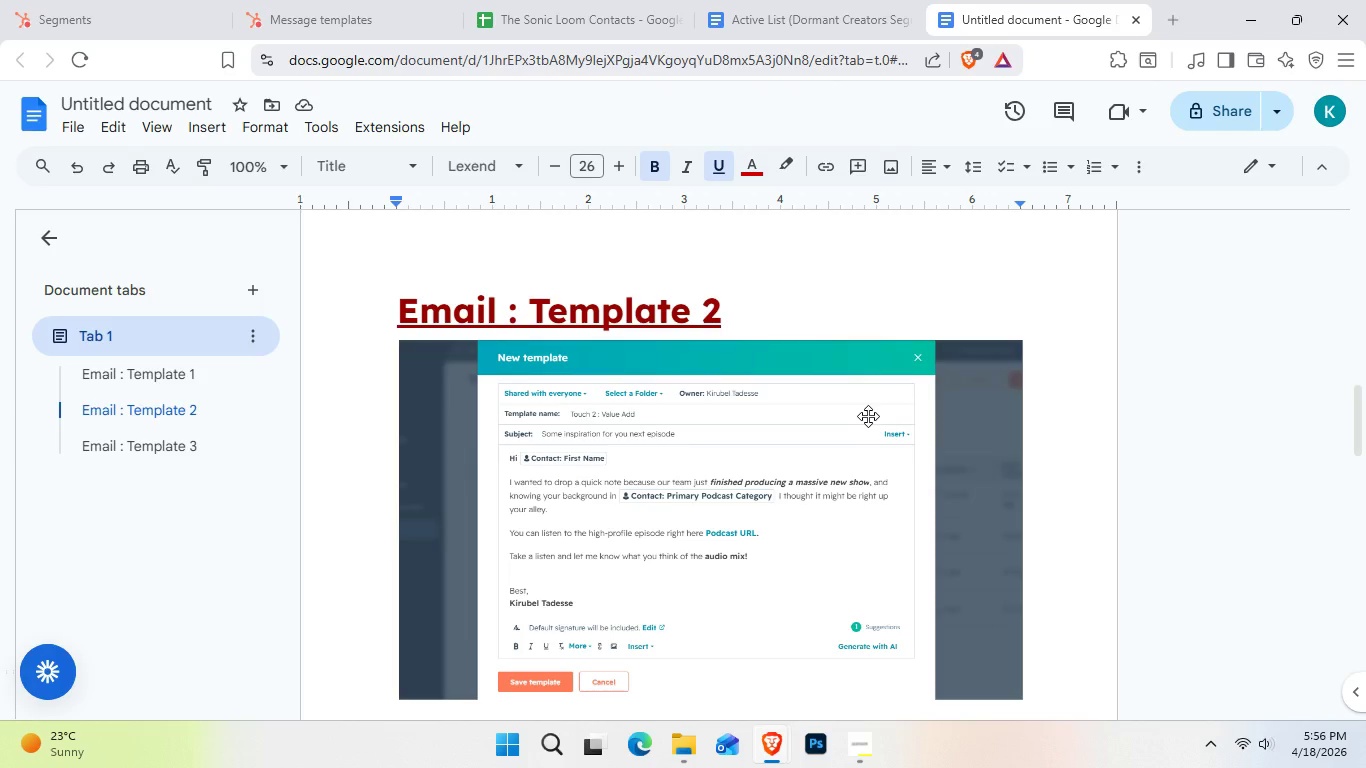 
left_click([872, 765])